 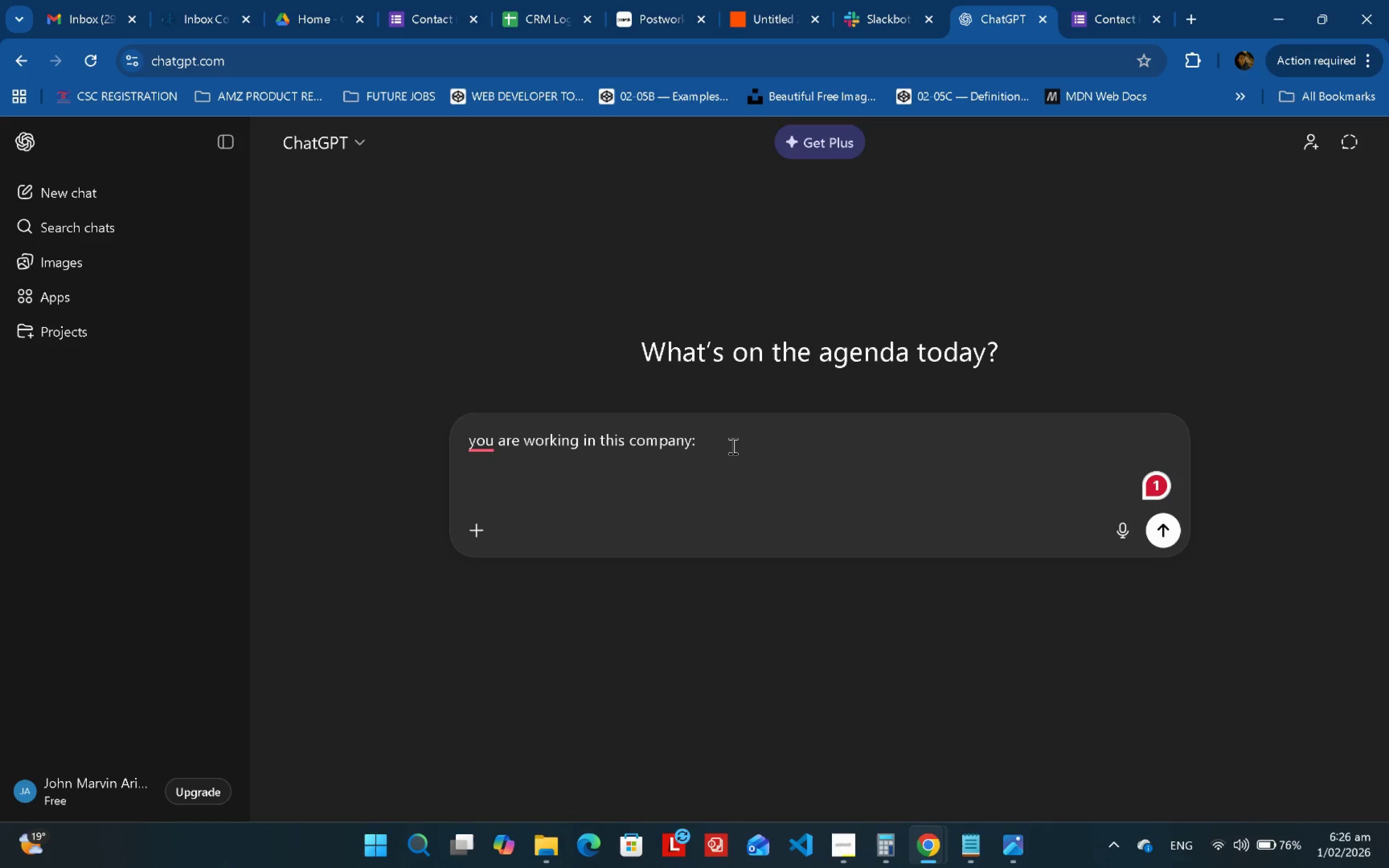 
key(Shift+Enter)
 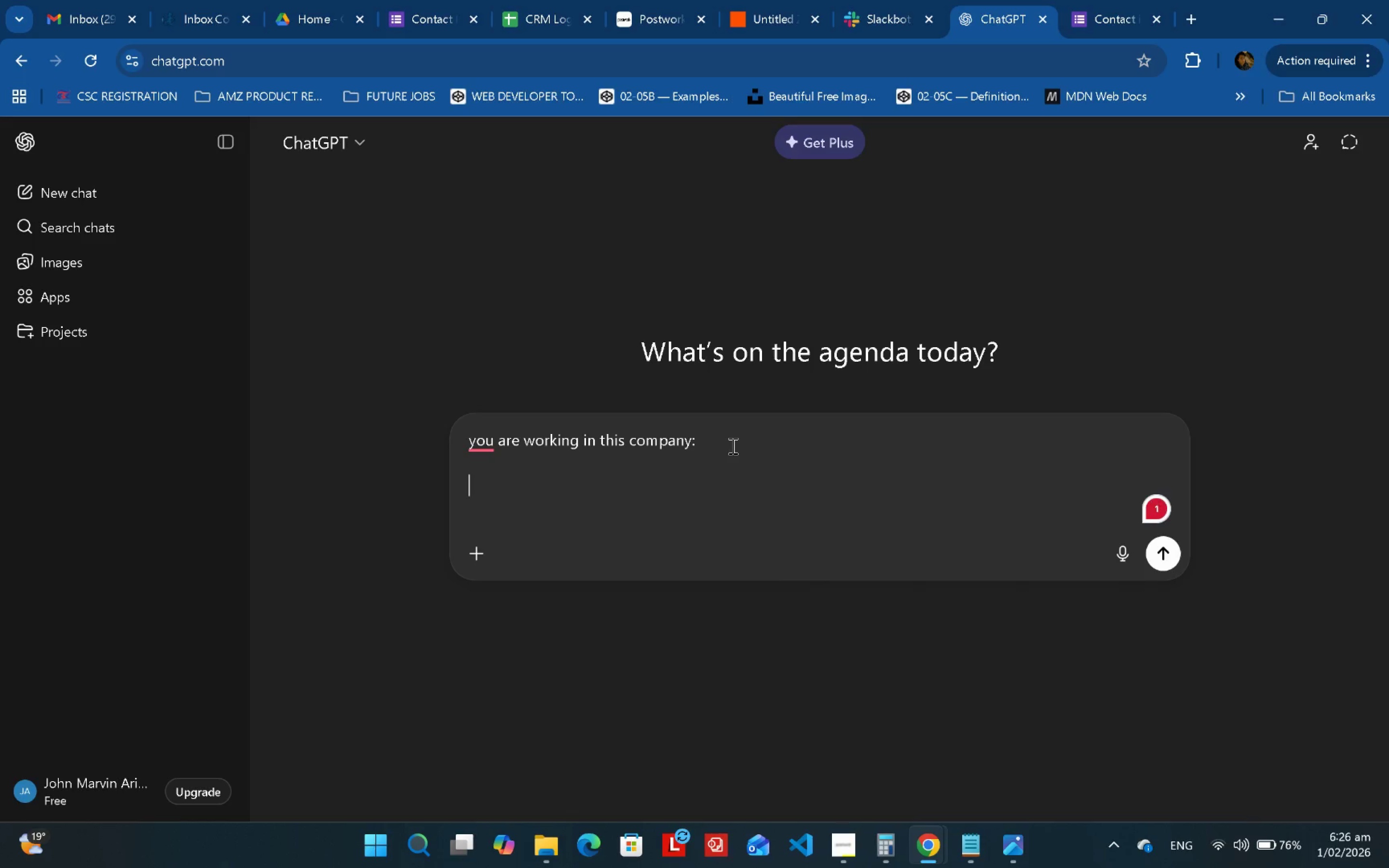 
key(Shift+V)
 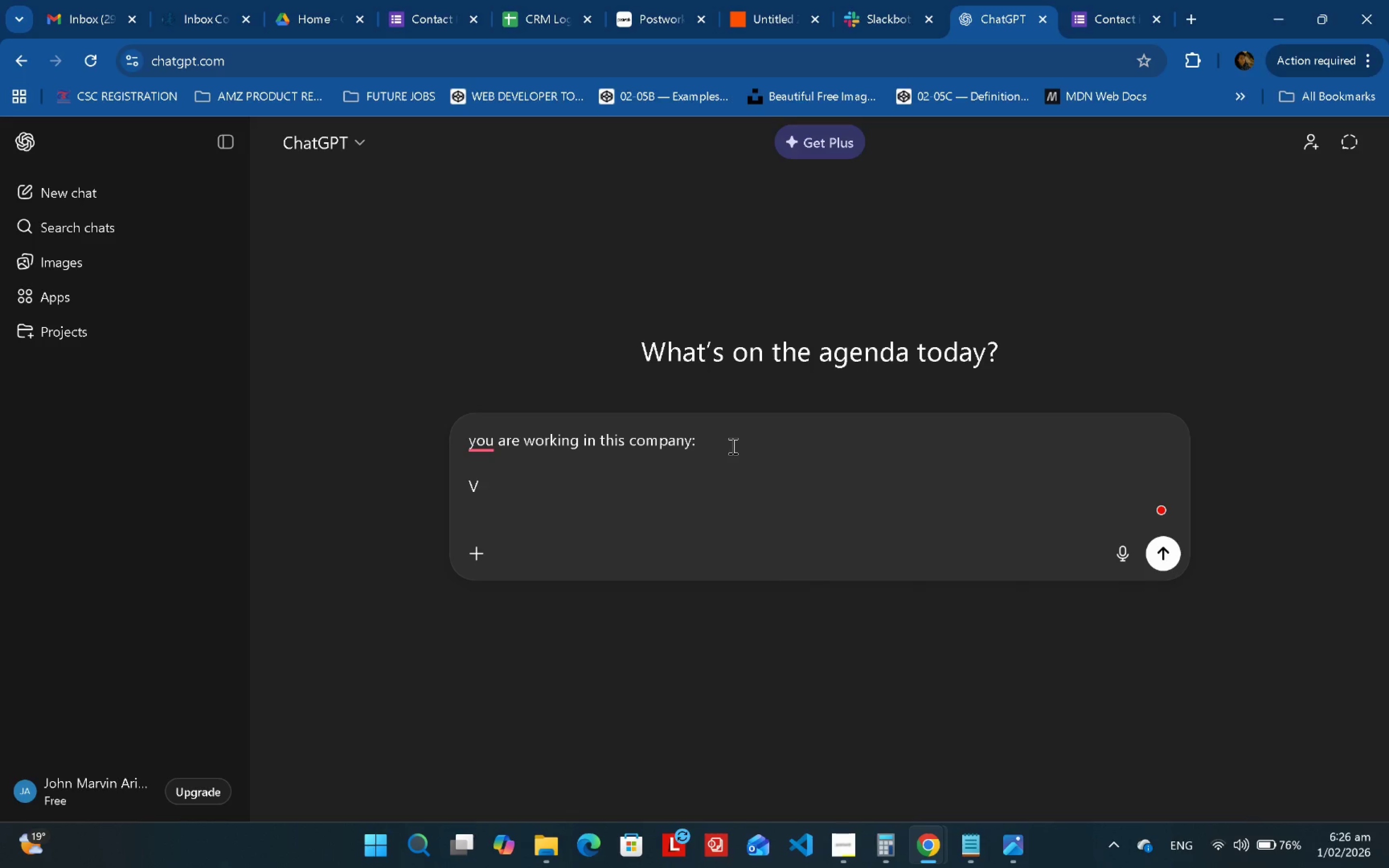 
key(Backspace)
 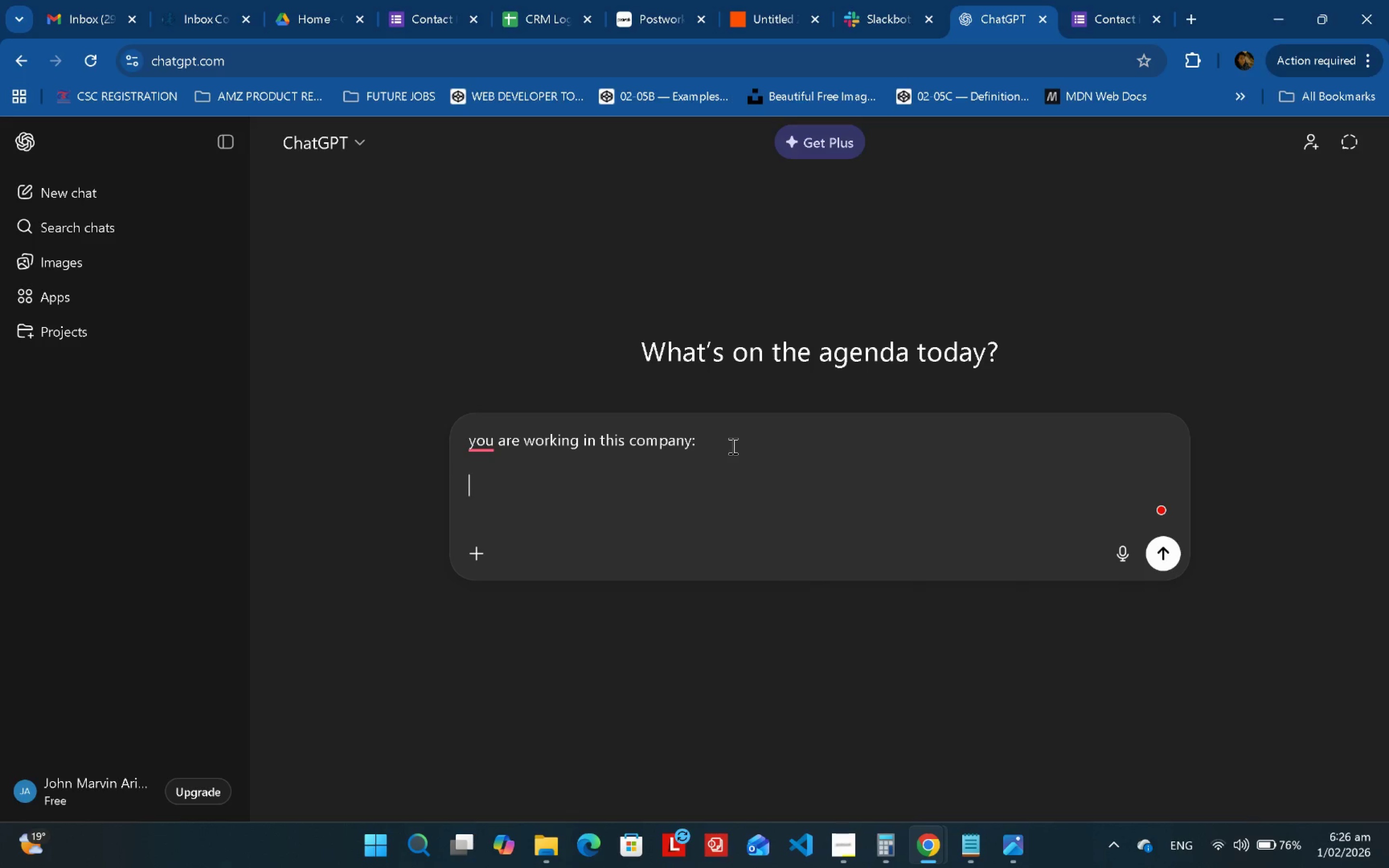 
key(Control+ControlLeft)
 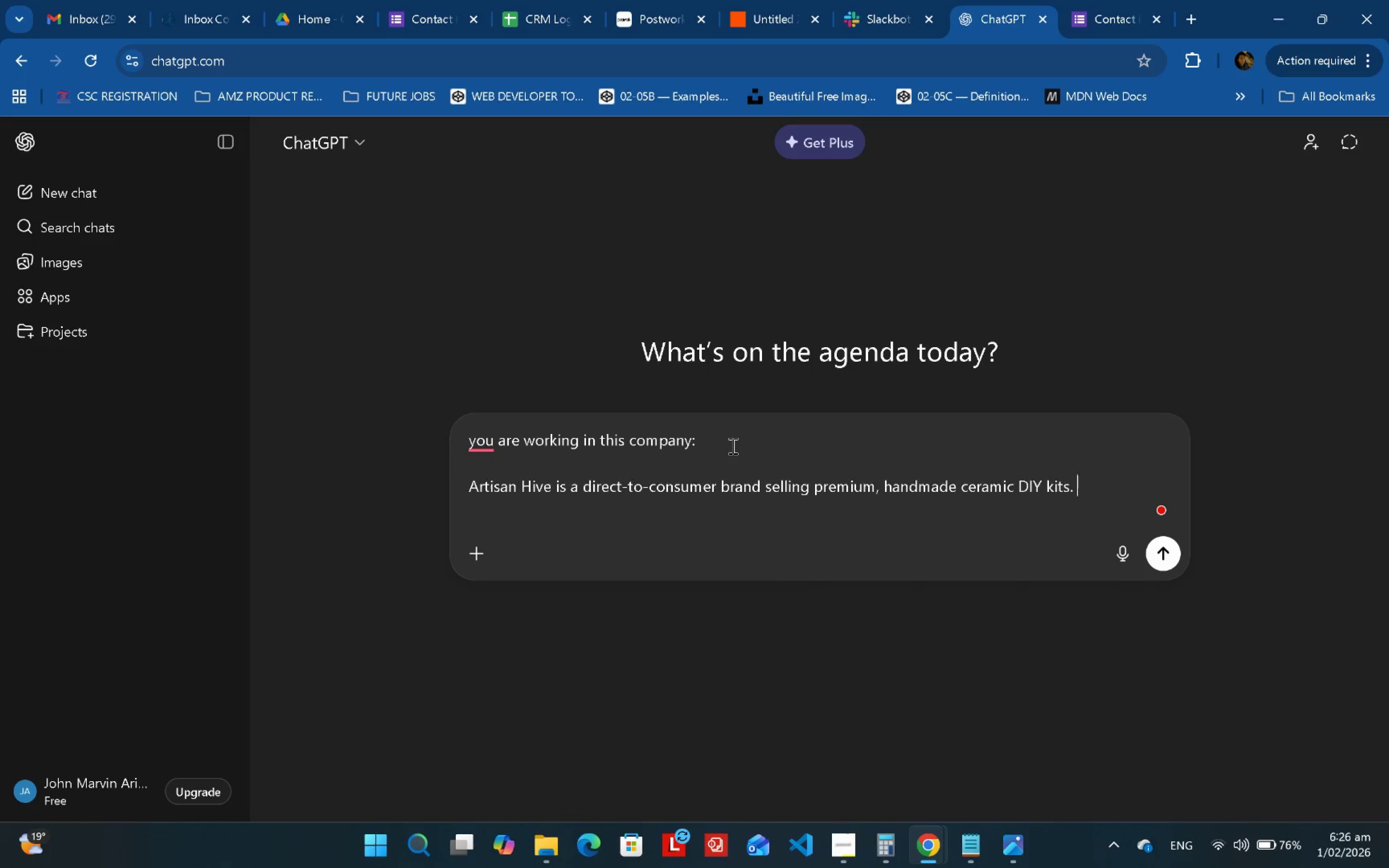 
key(Control+V)
 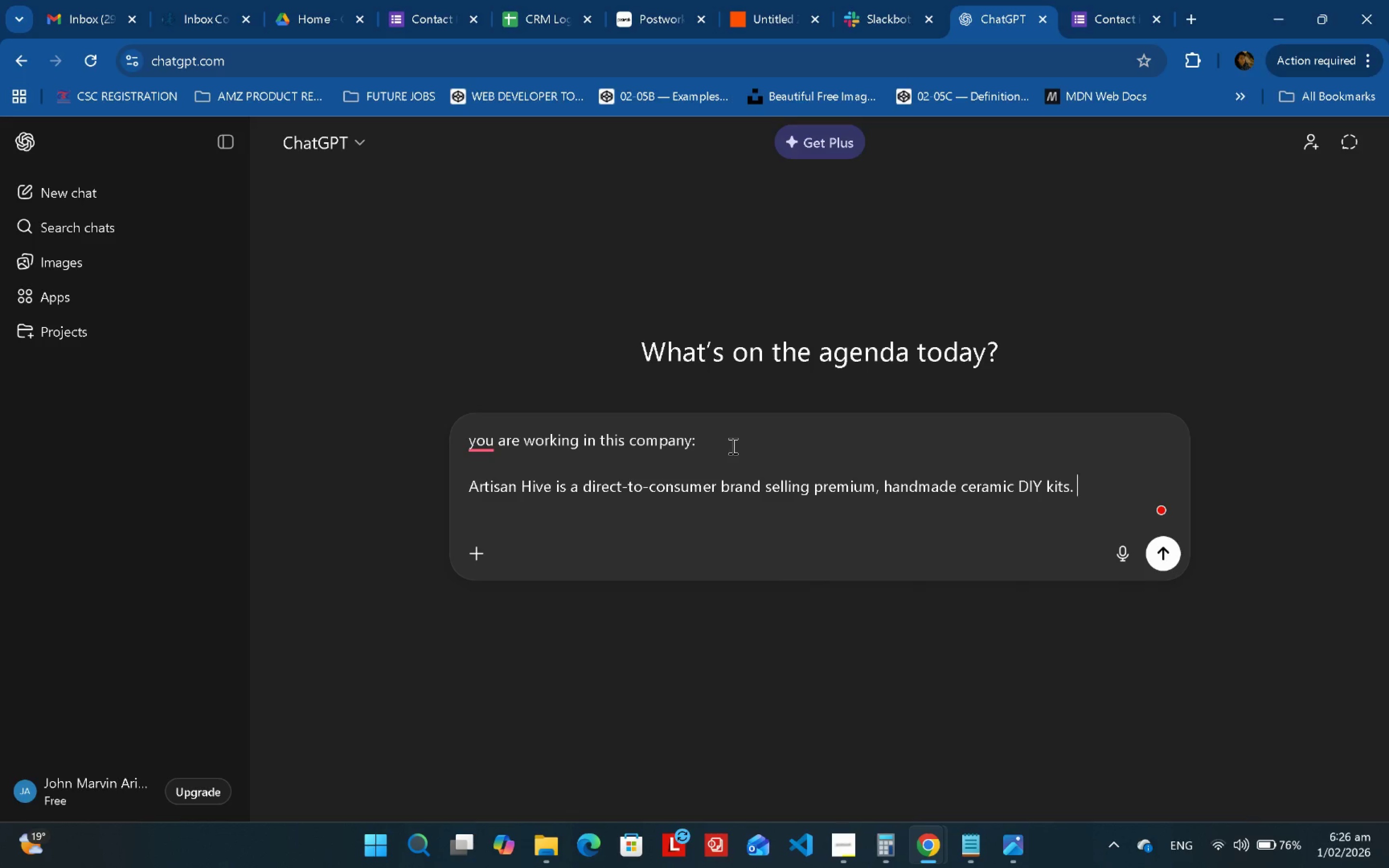 
key(Shift+Enter)
 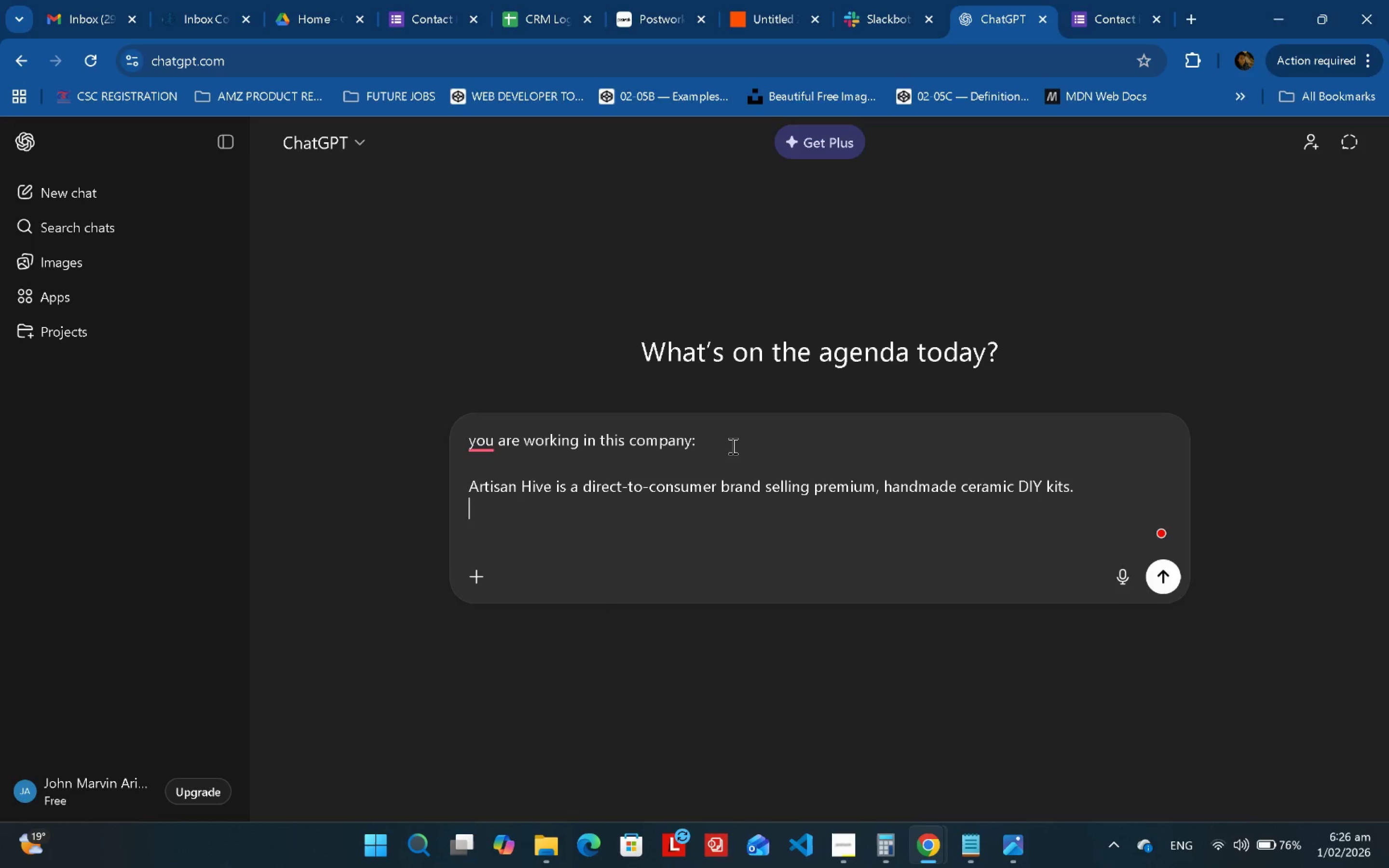 
key(Shift+Enter)
 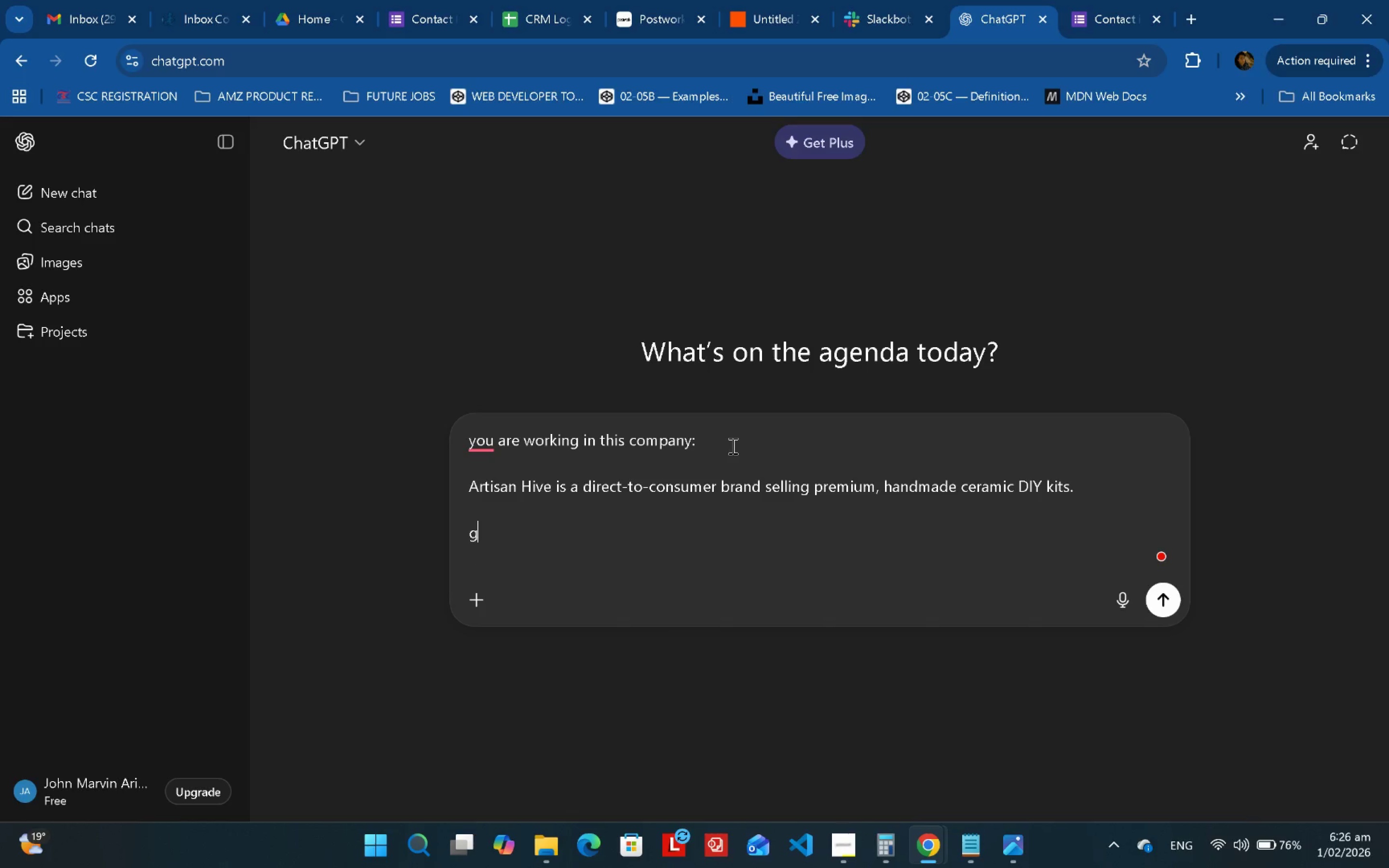 
type(giv)
key(Backspace)
key(Backspace)
key(Backspace)
type(create me a Ai age)
key(Backspace)
key(Backspace)
key(Backspace)
key(Backspace)
key(Backspace)
key(Backspace)
type(promp for my AU)
key(Backspace)
type(I aent [Delete])
key(Backspace)
key(Backspace)
key(Backspace)
key(Backspace)
type(gent to distingusi)
key(Backspace)
key(Backspace)
type(ish the order base )
key(Backspace)
type(d on here:)
 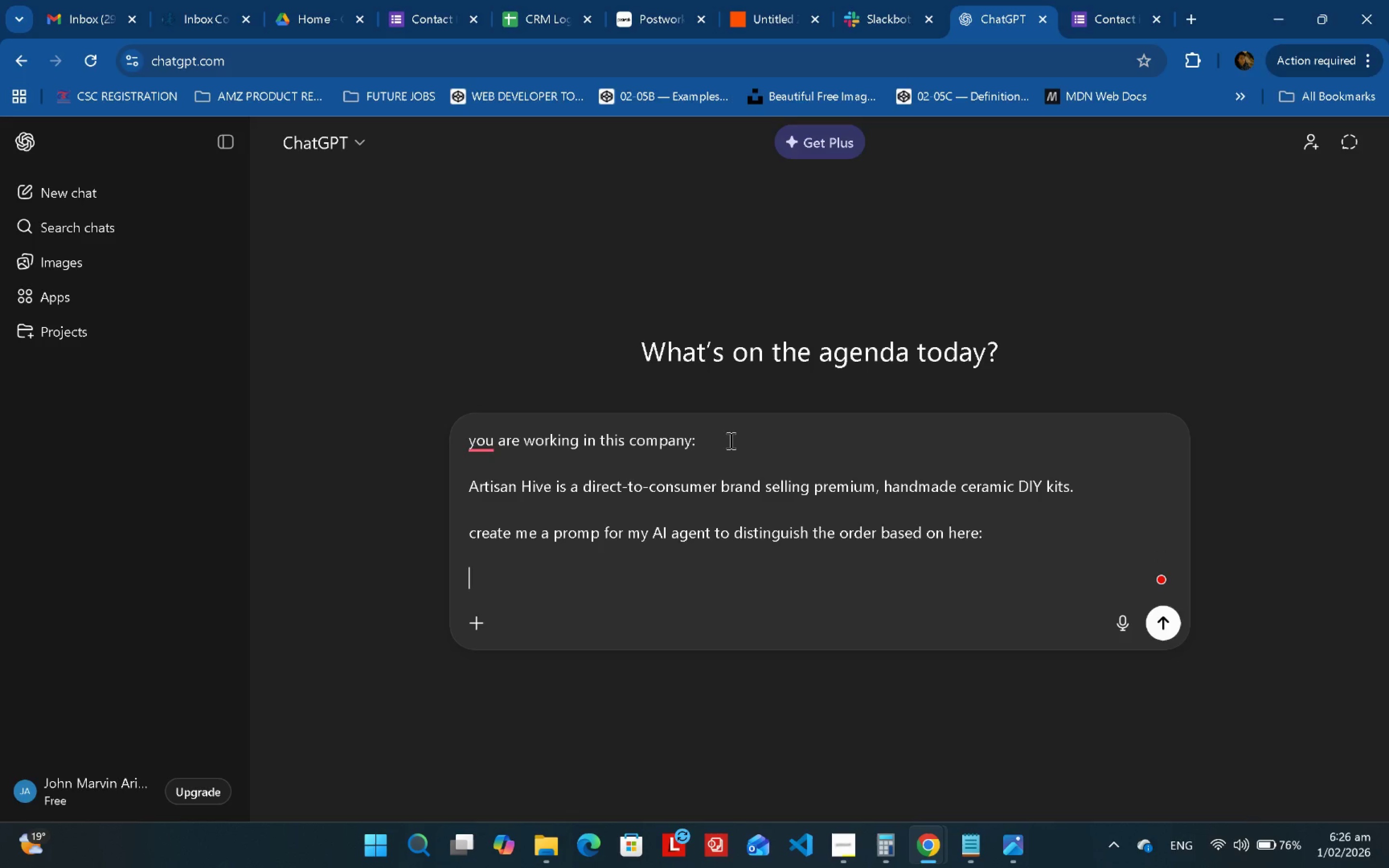 
key(Shift+Enter)
 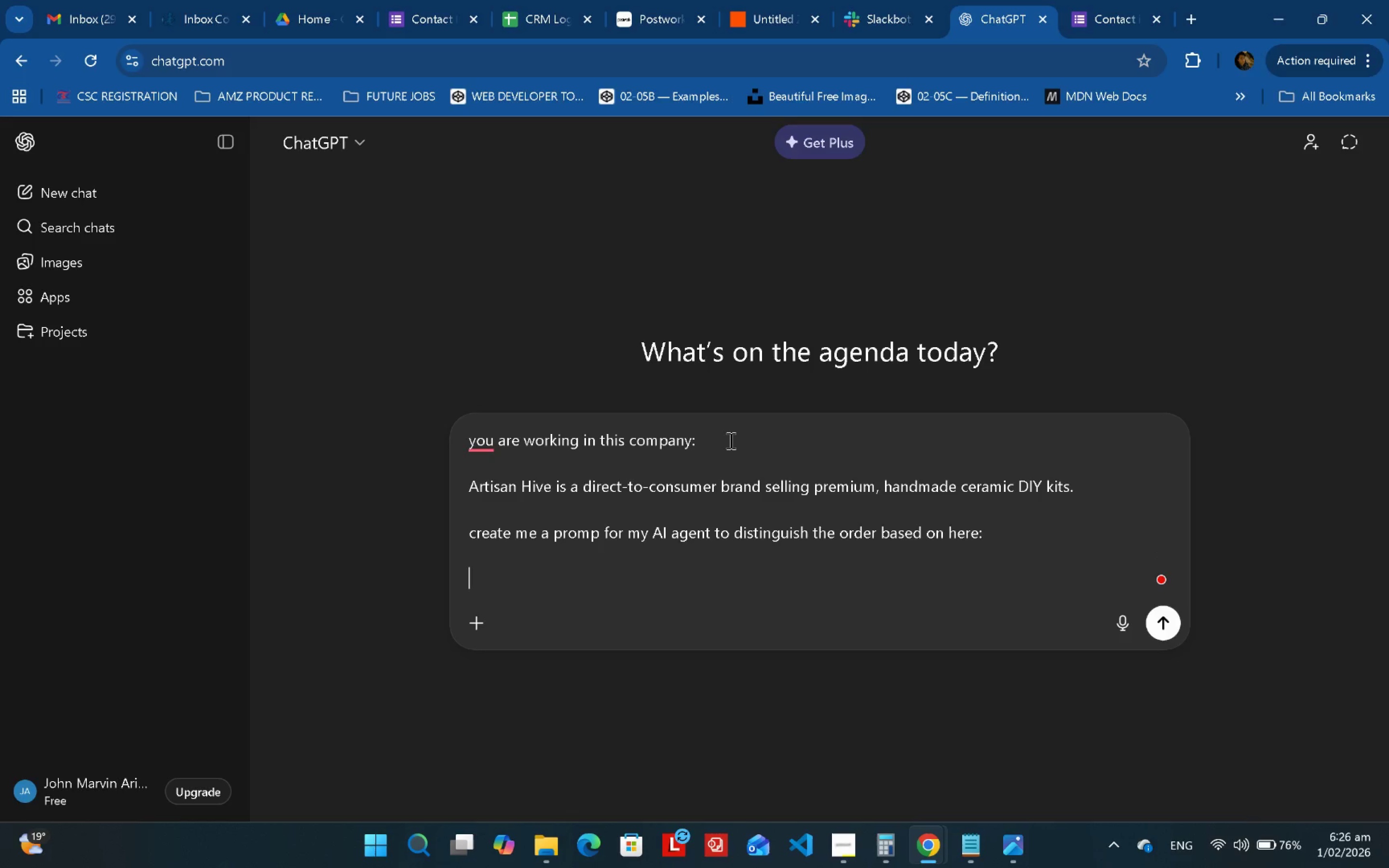 
key(Shift+Enter)
 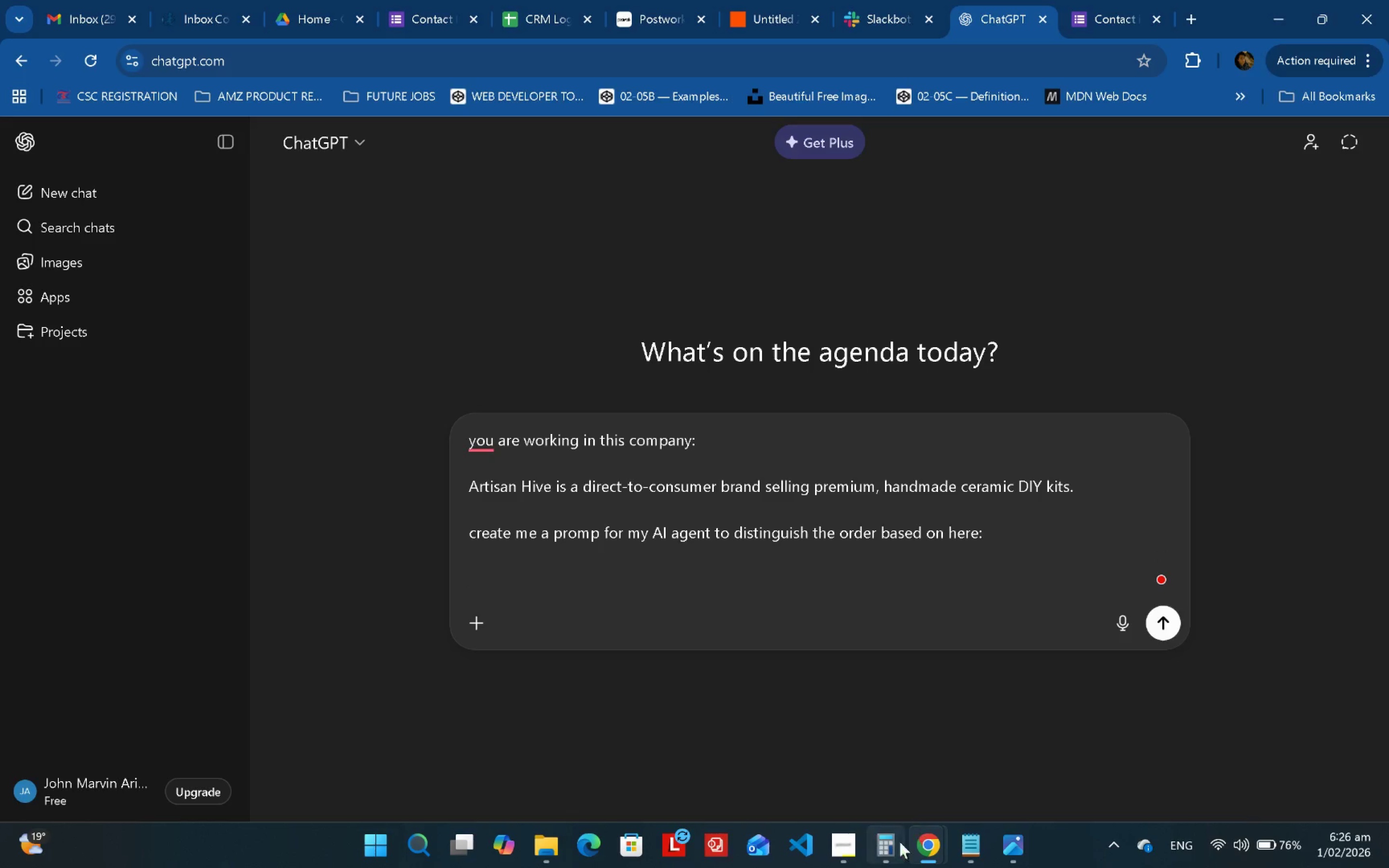 
left_click([852, 844])